 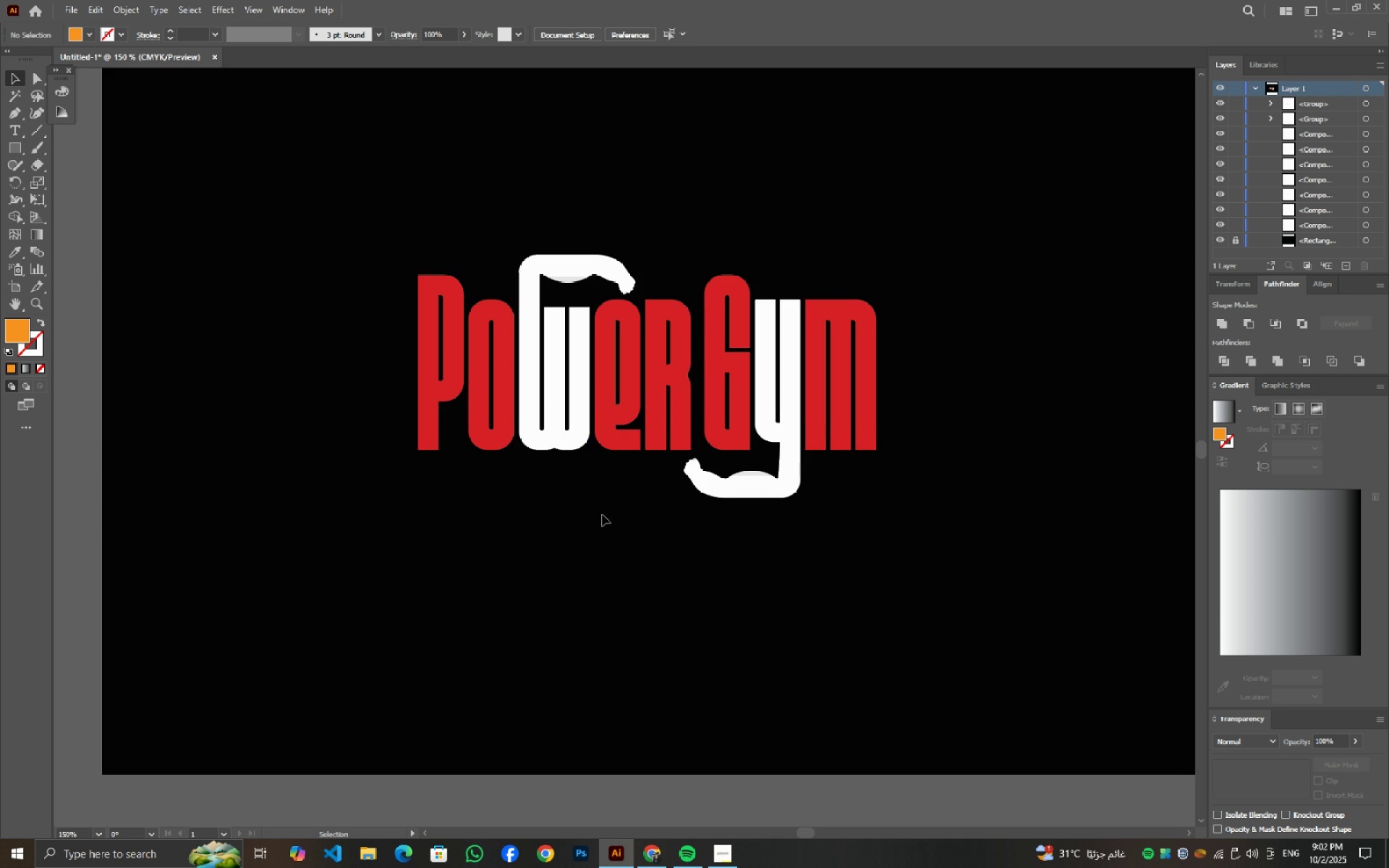 
key(T)
 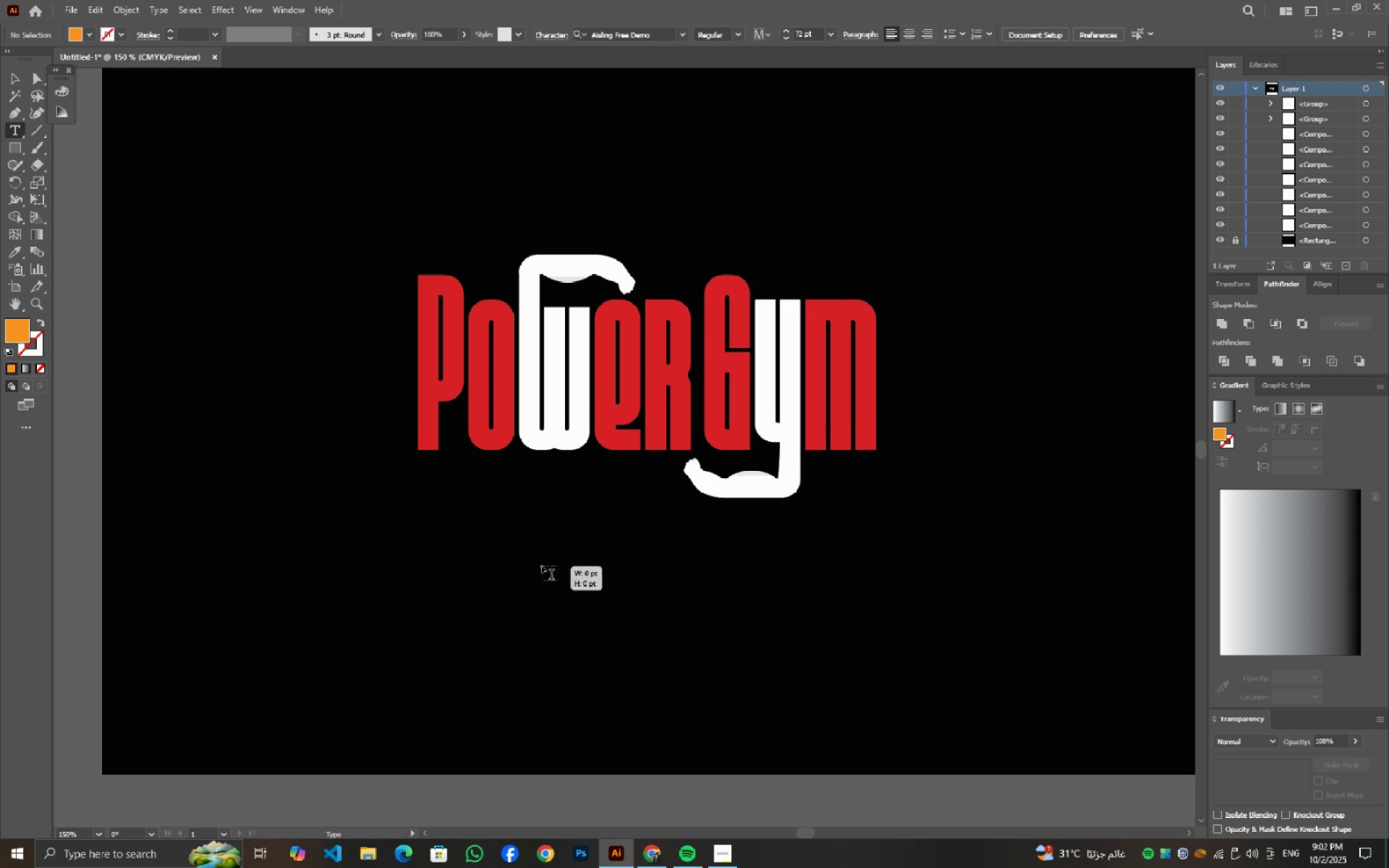 
left_click([542, 566])
 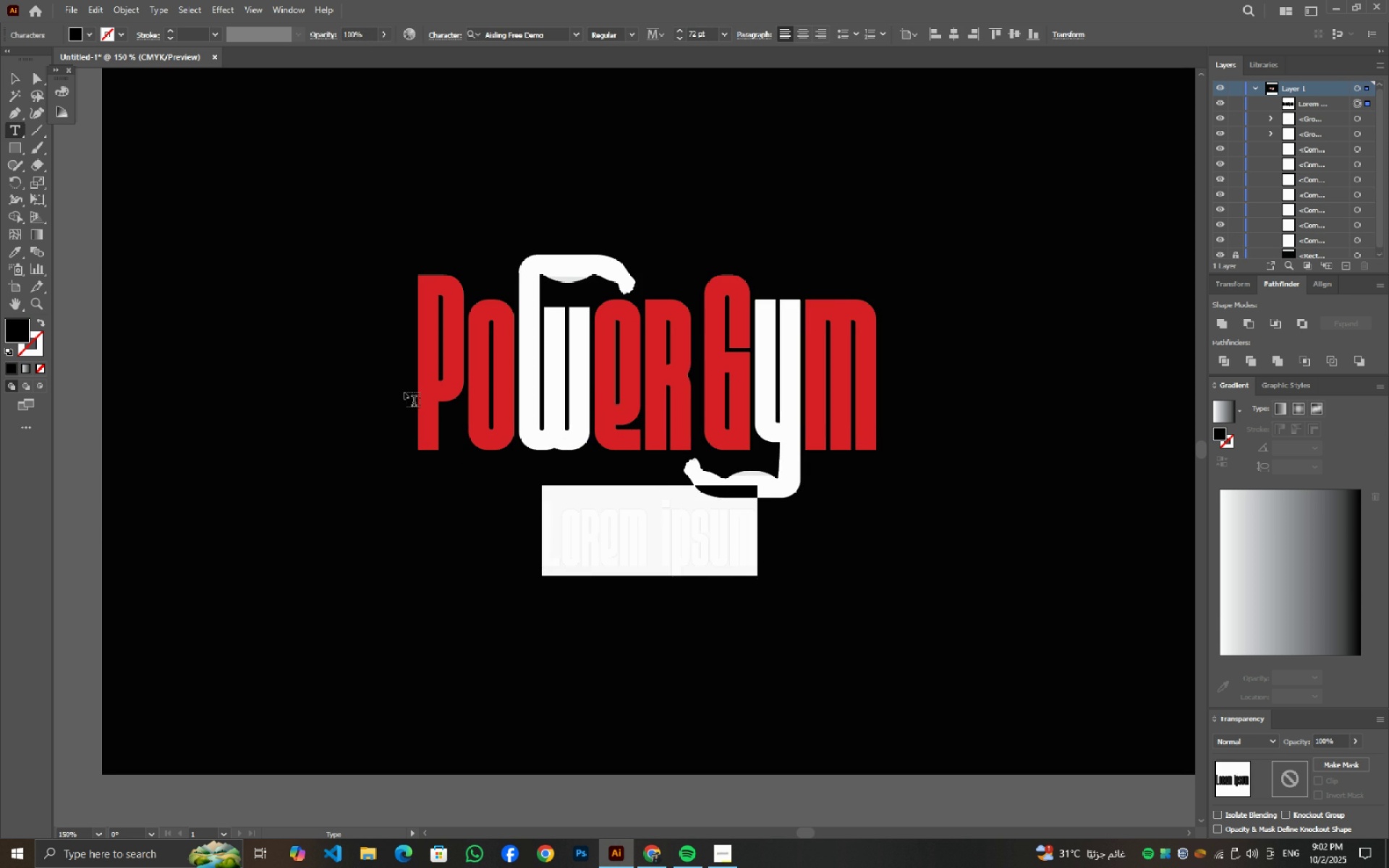 
type(youre special coacj)
 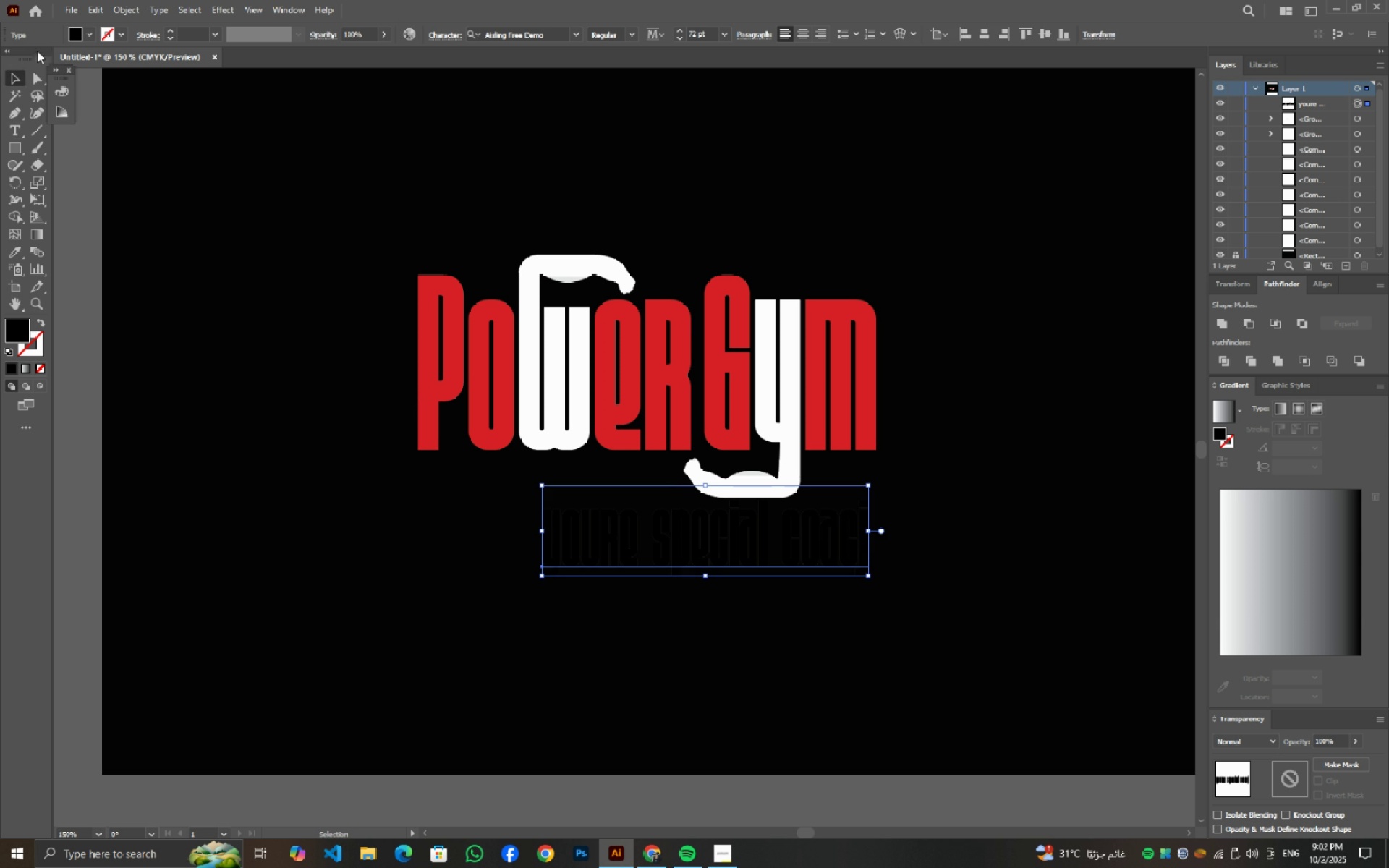 
left_click([75, 35])
 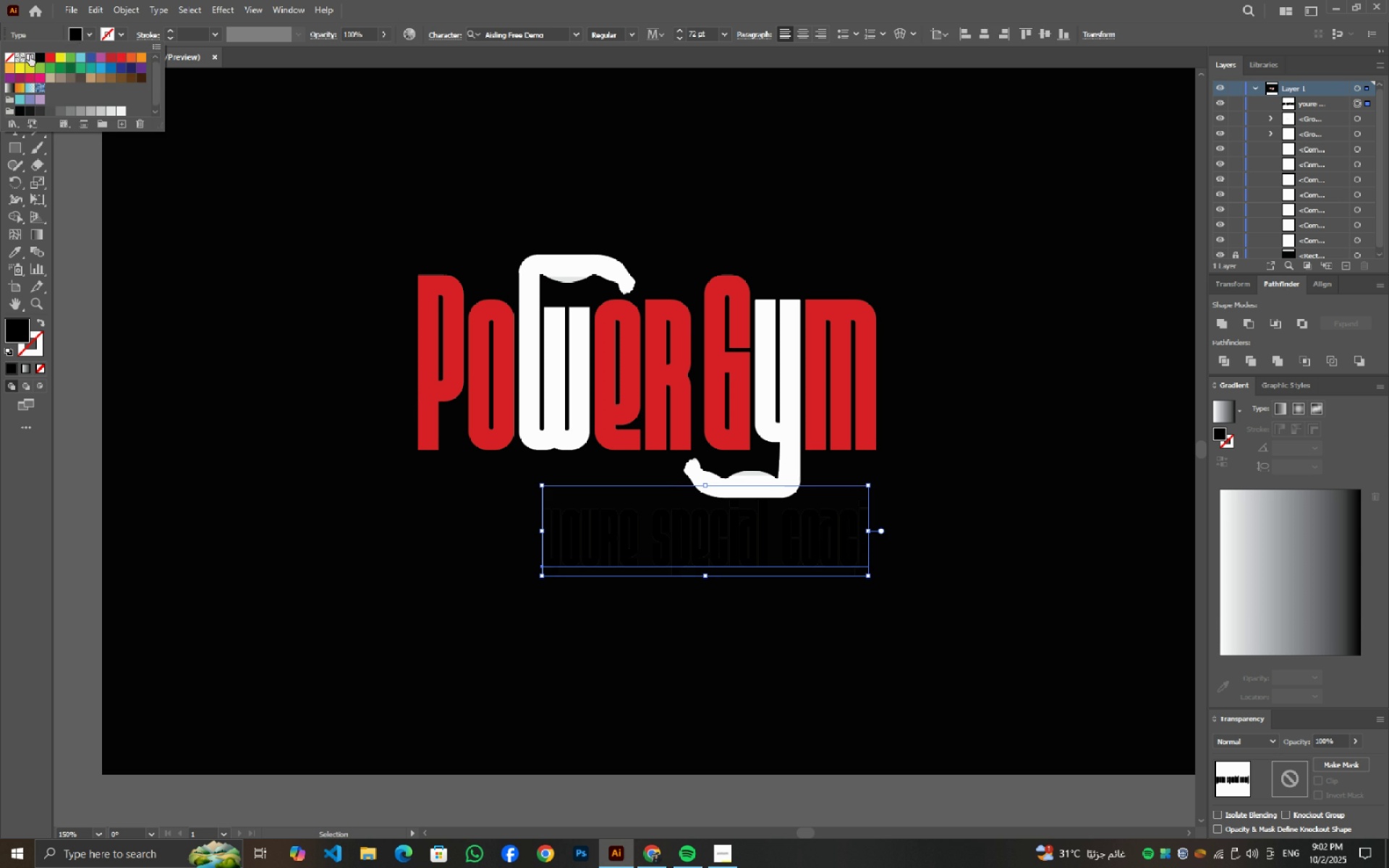 
left_click([30, 55])
 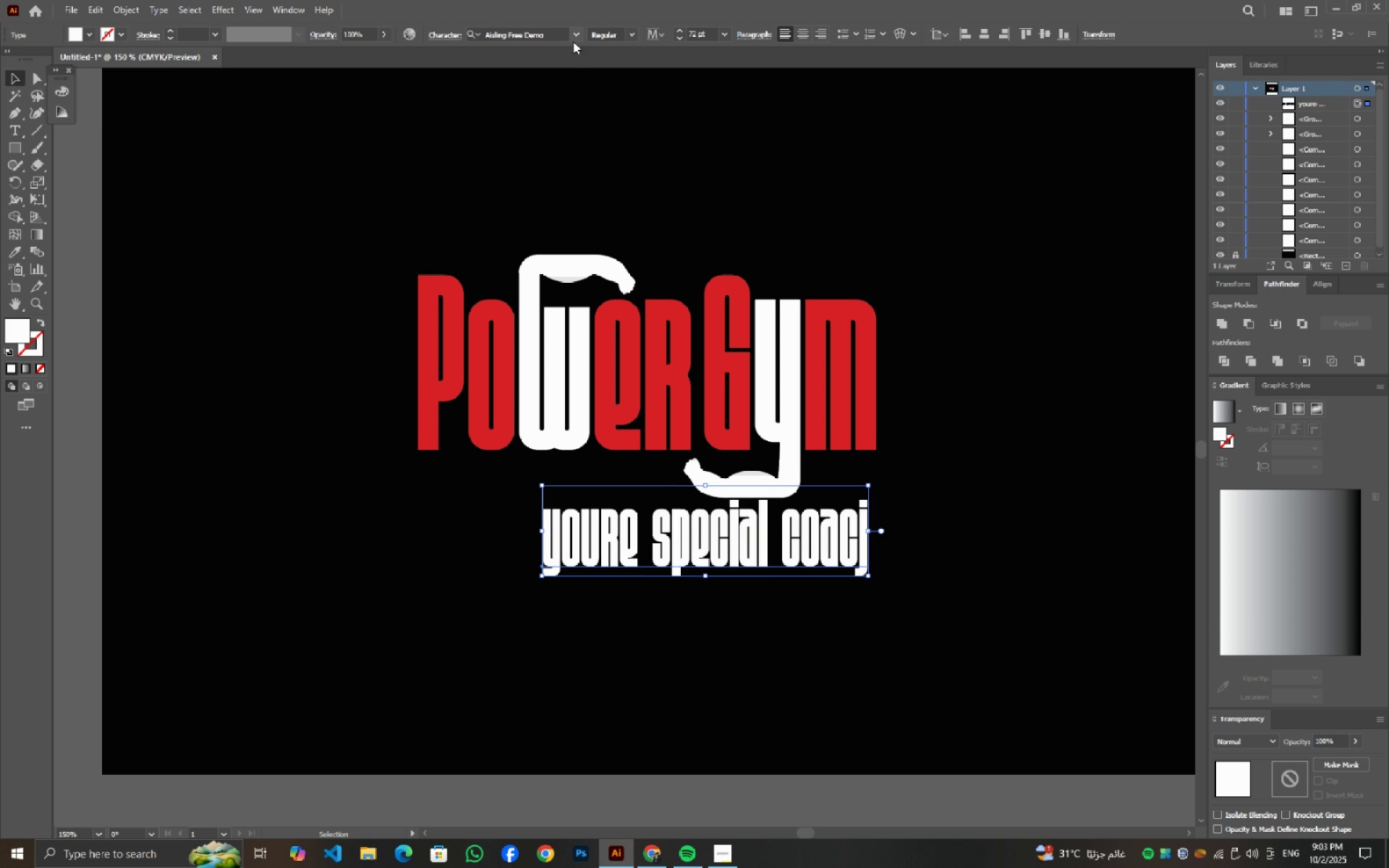 
double_click([577, 41])
 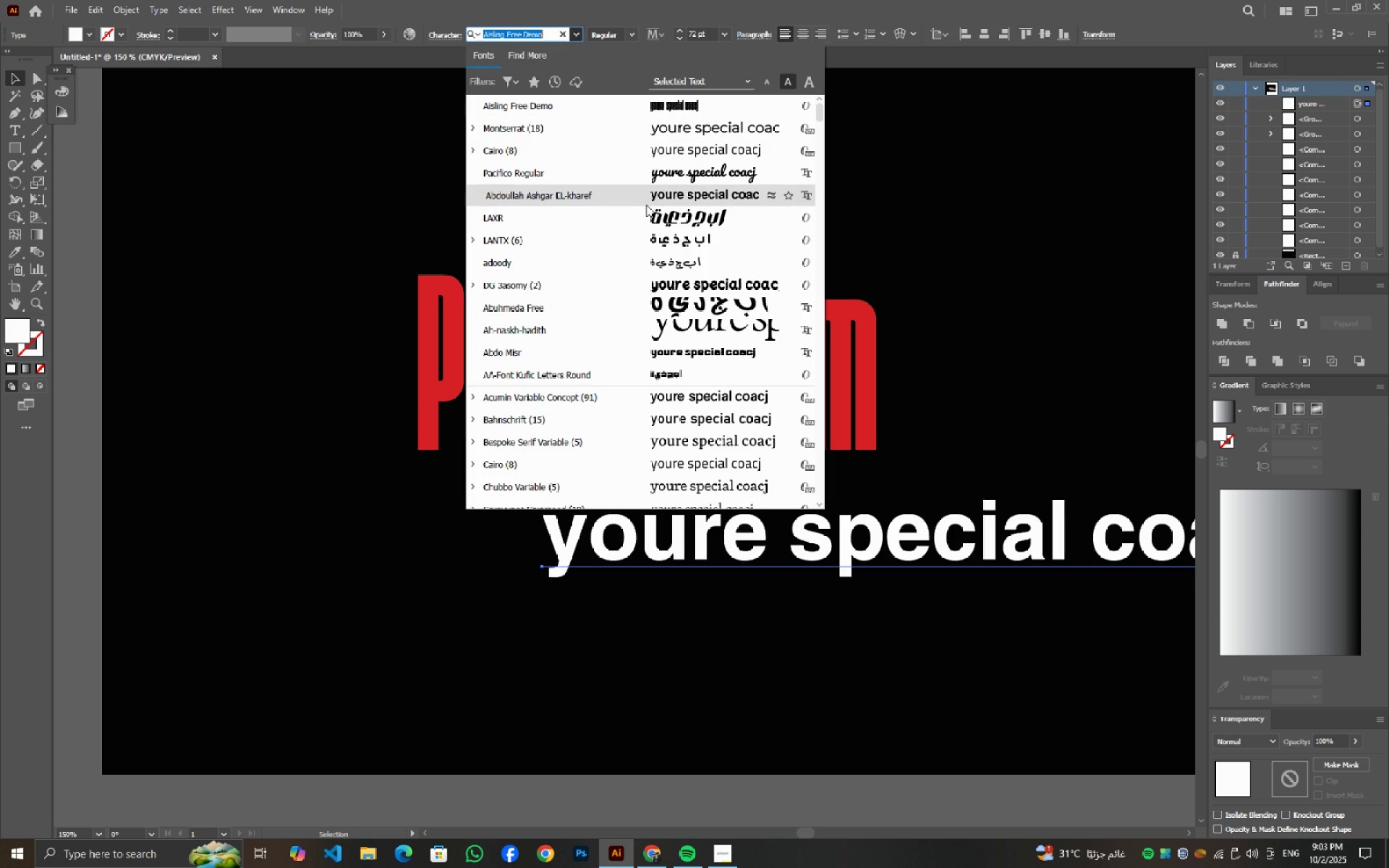 
wait(10.42)
 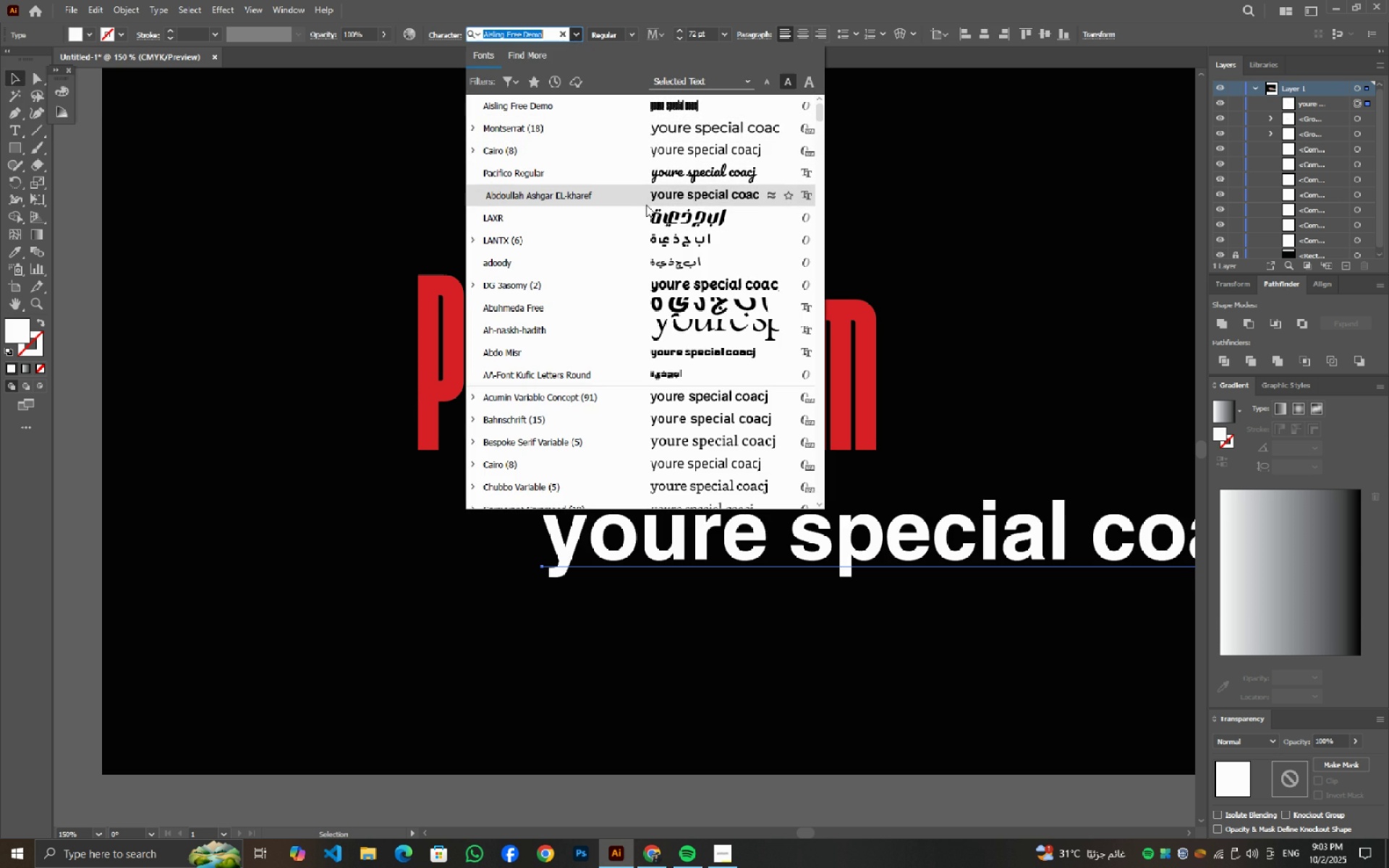 
type(pop)
 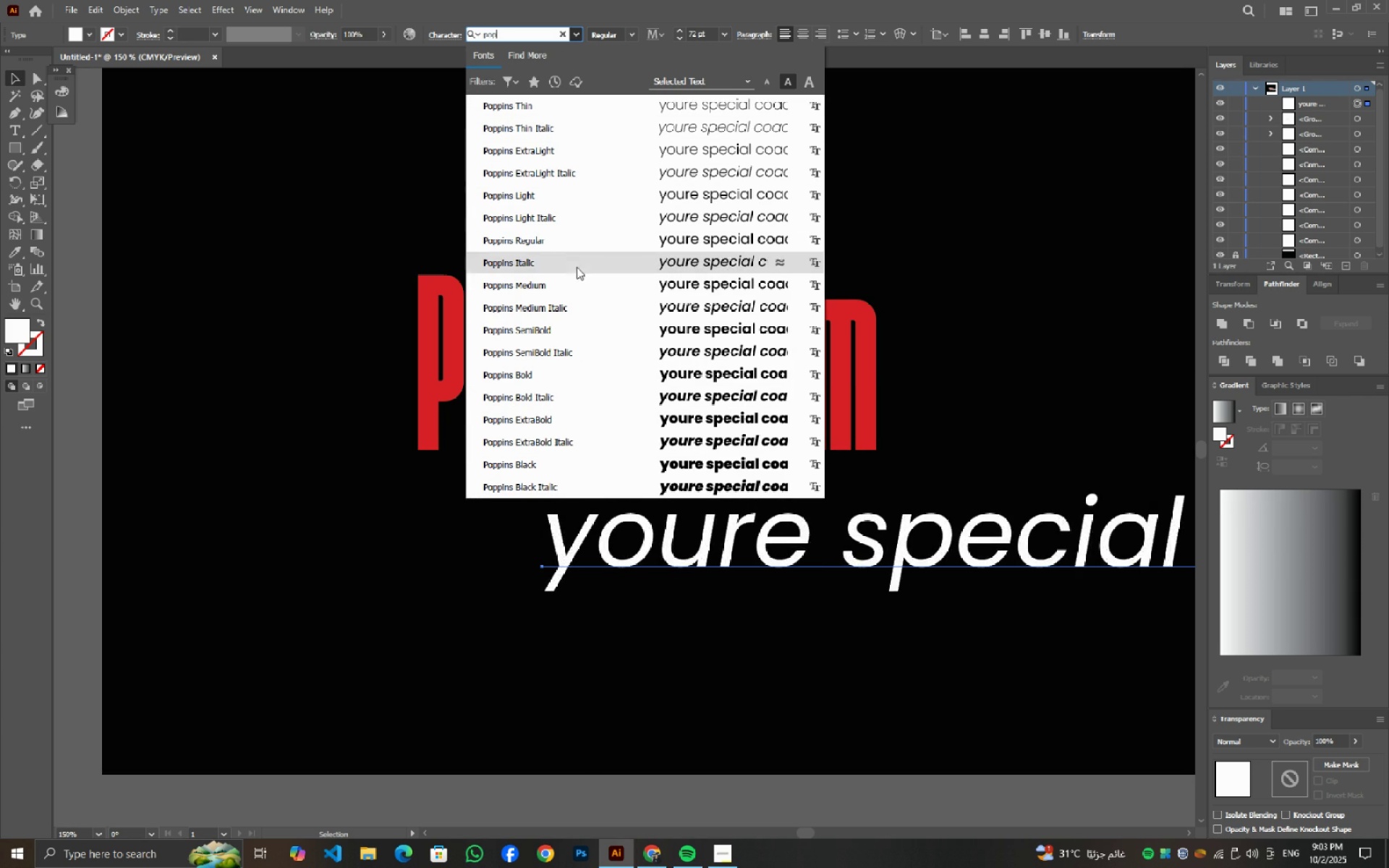 
scroll: coordinate [577, 353], scroll_direction: down, amount: 7.0
 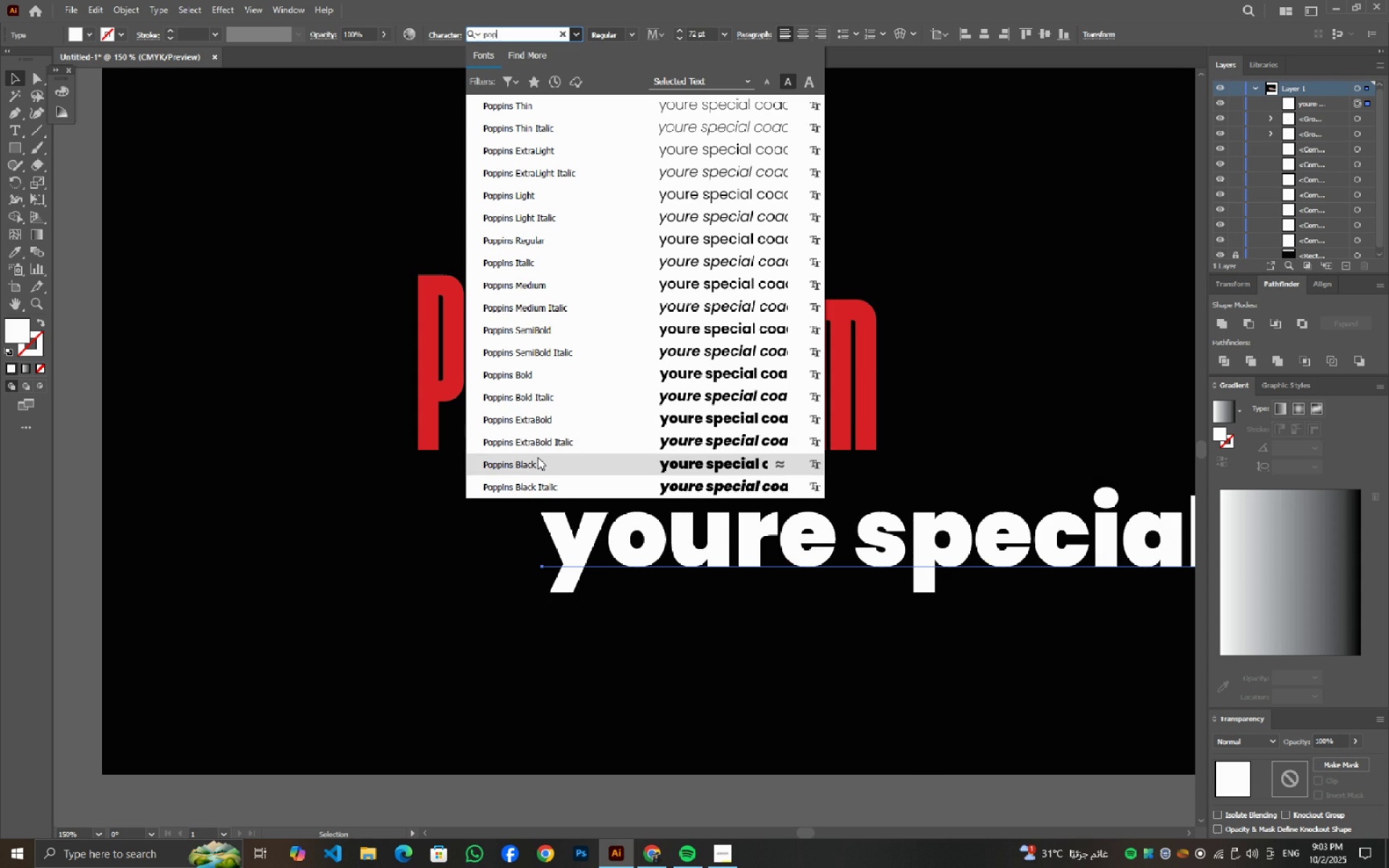 
wait(8.76)
 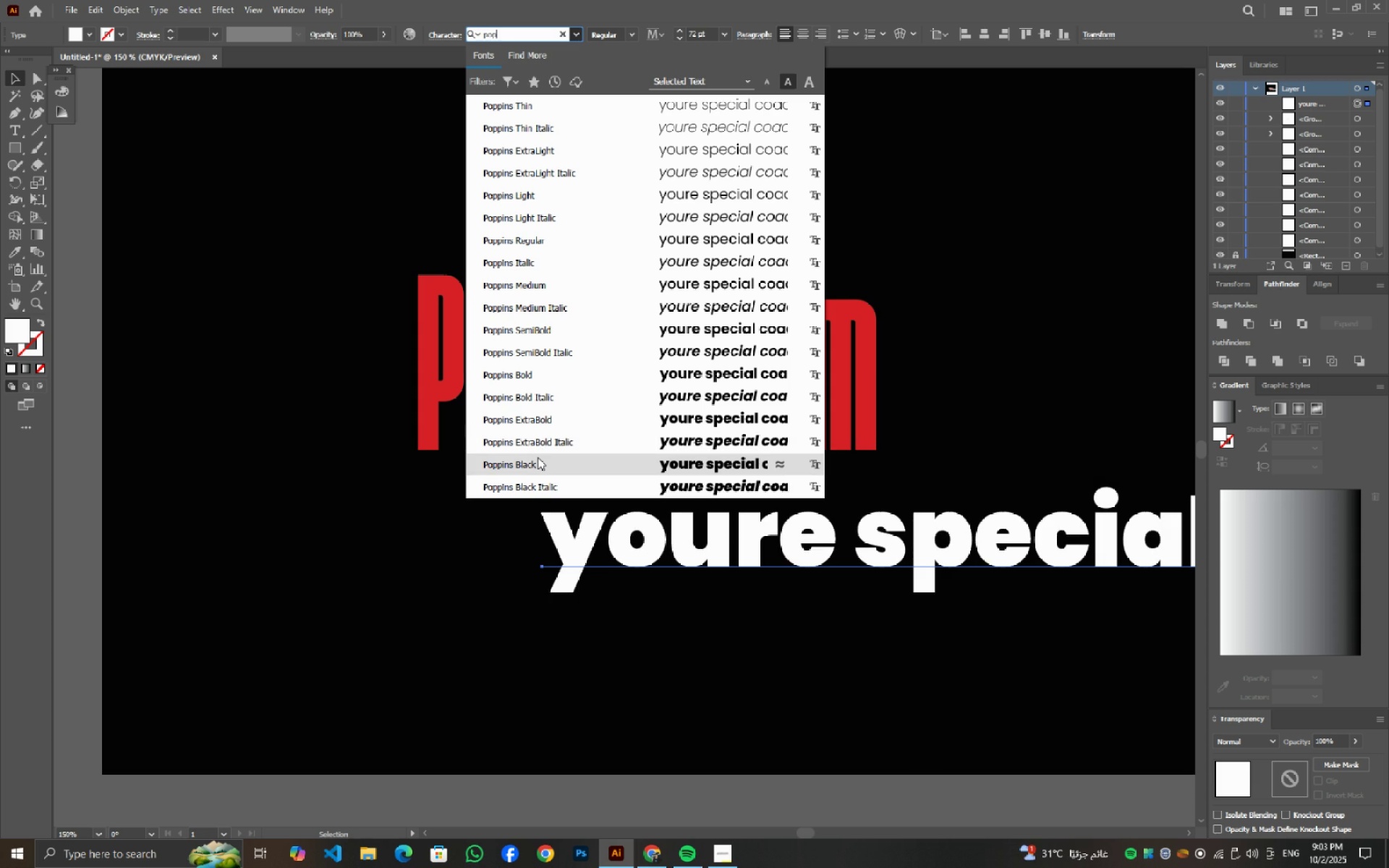 
left_click([495, 200])
 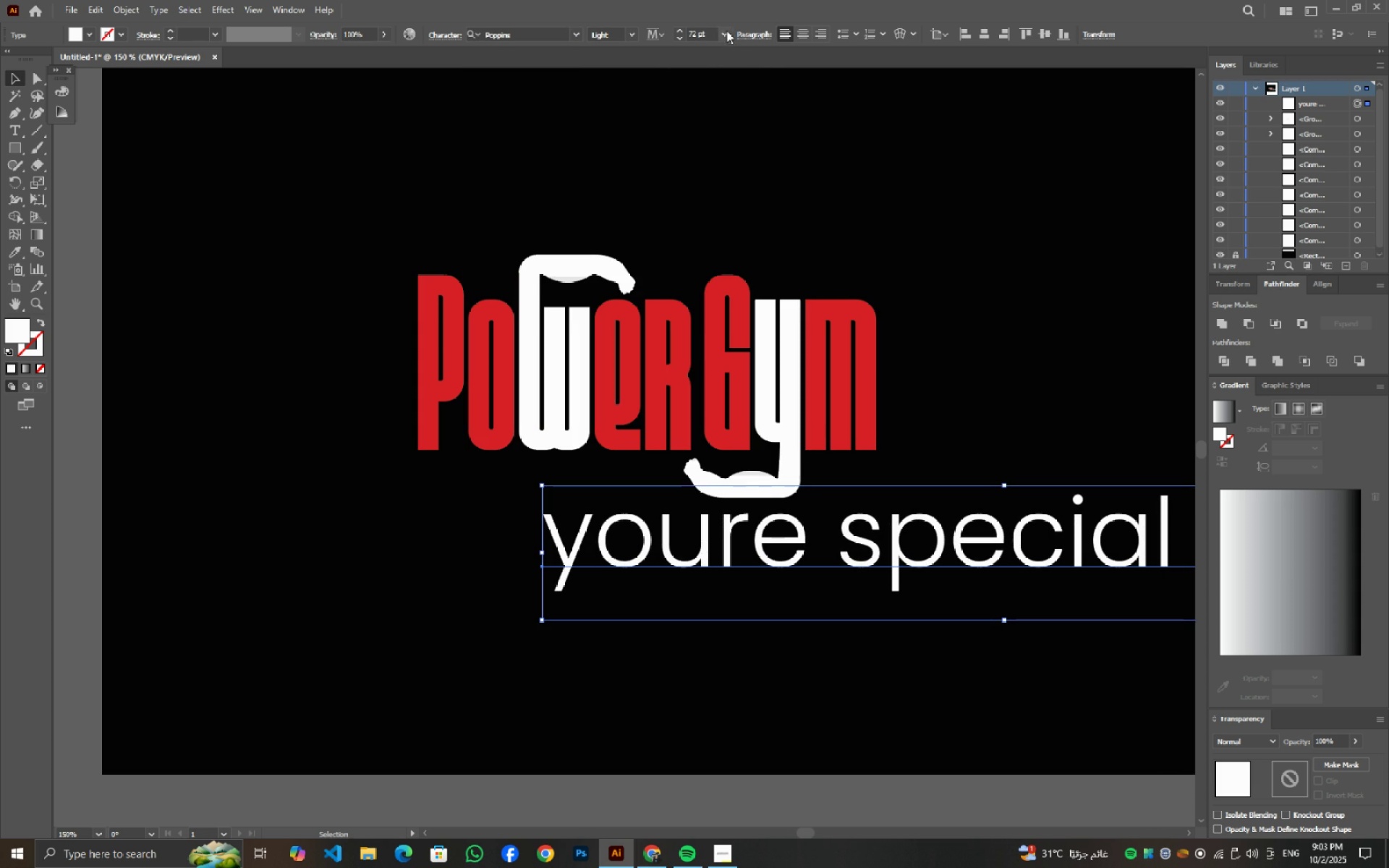 
left_click([726, 30])
 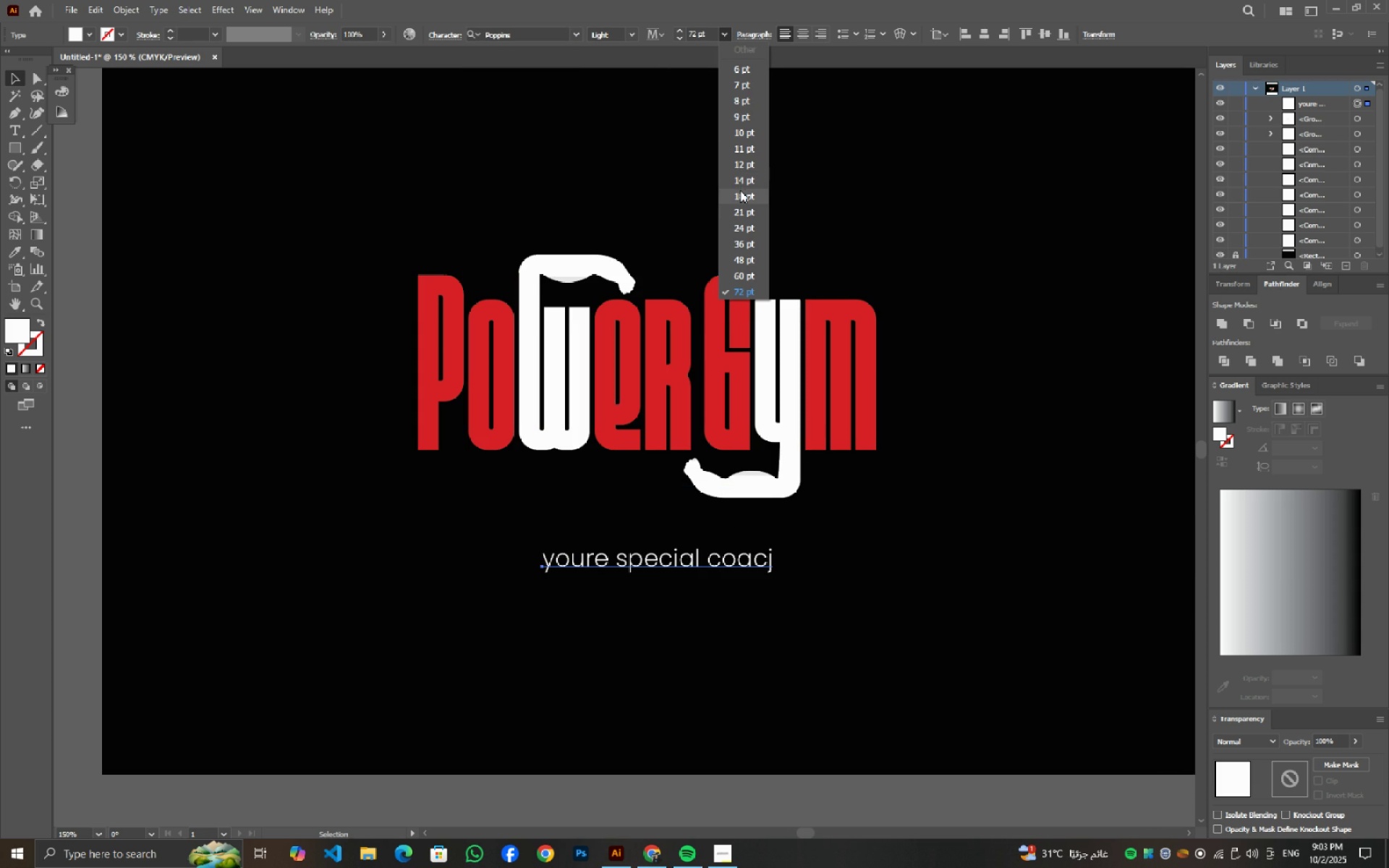 
left_click([740, 190])